 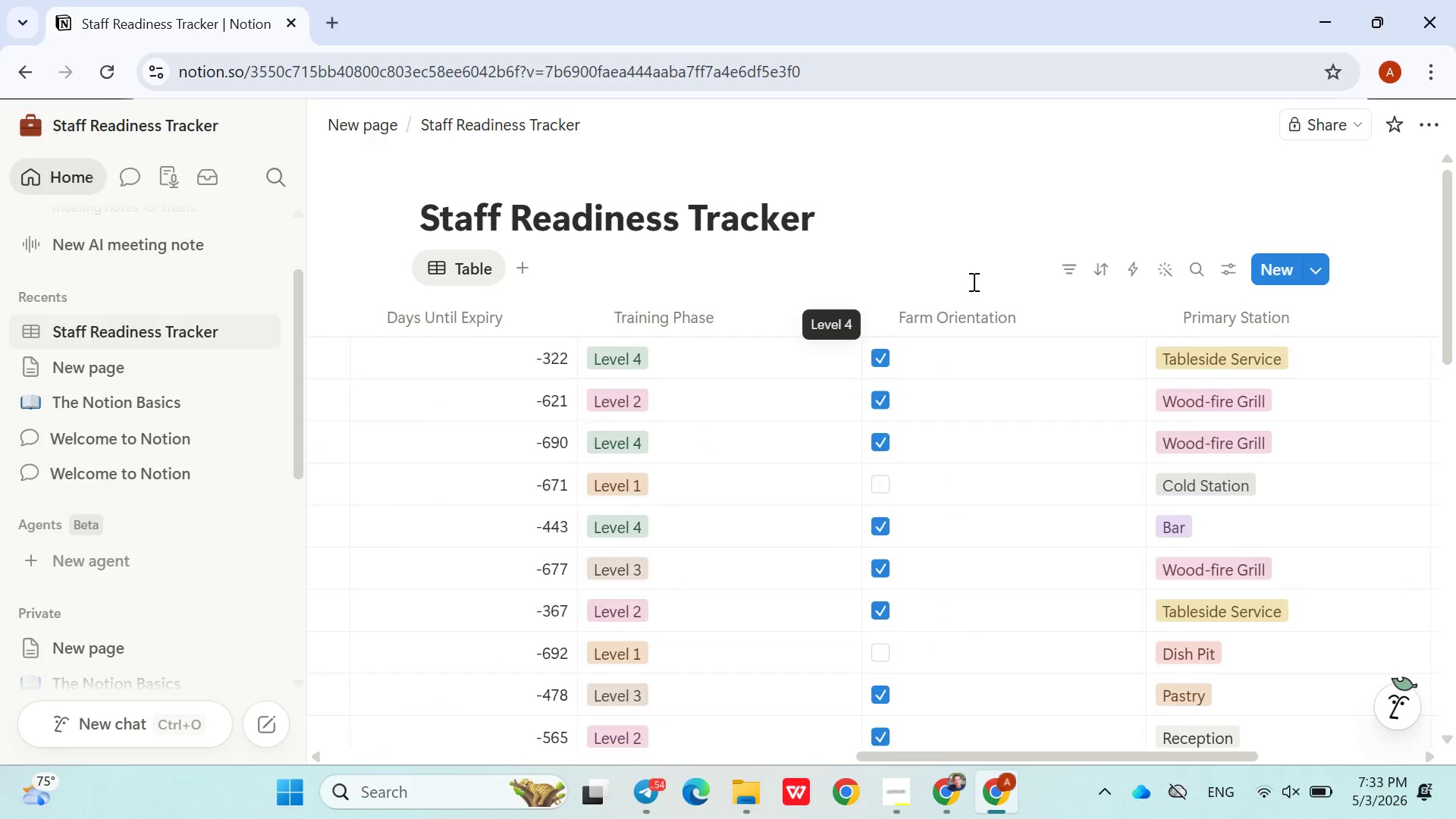 
left_click([1127, 362])
 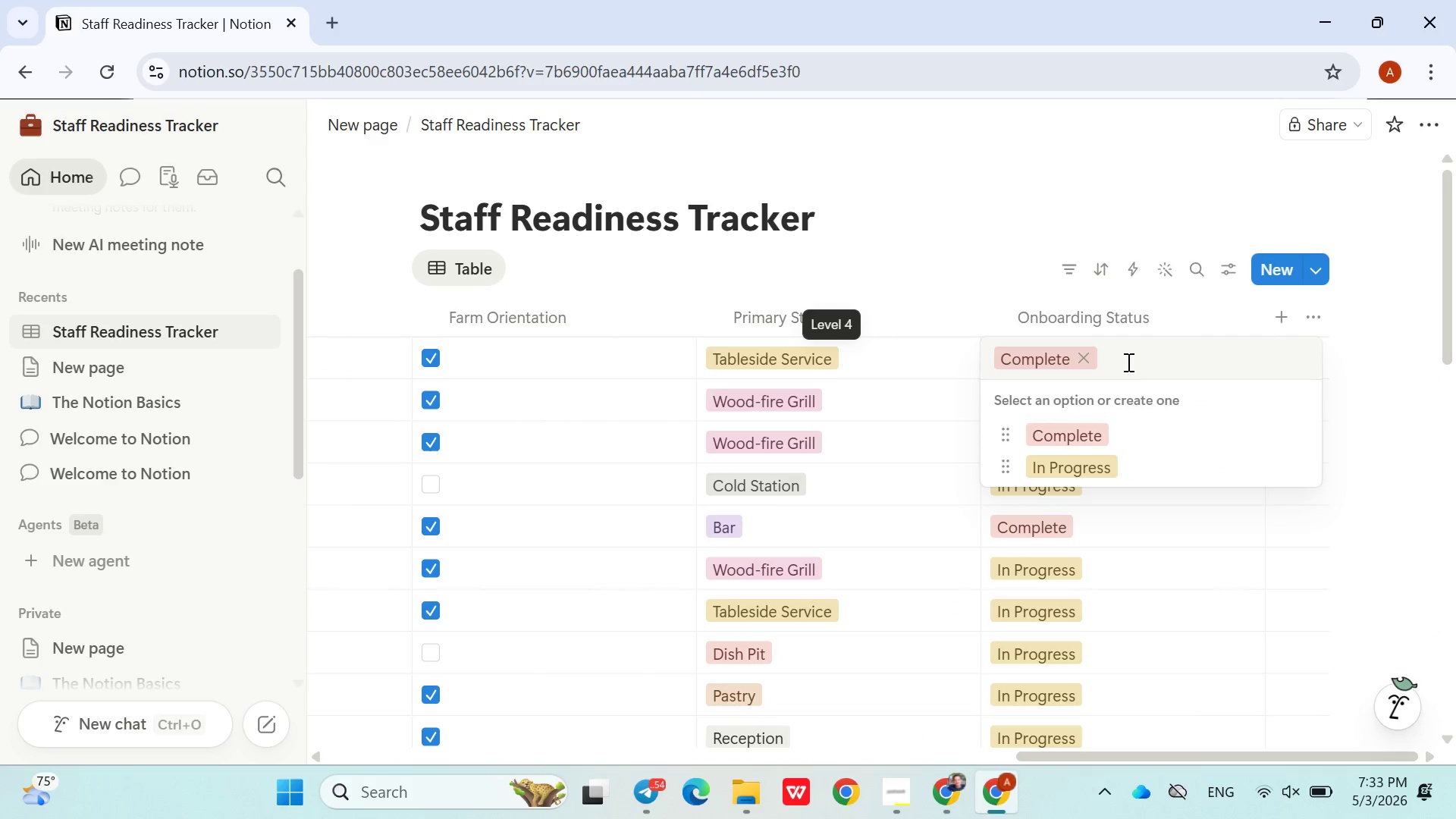 
wait(10.91)
 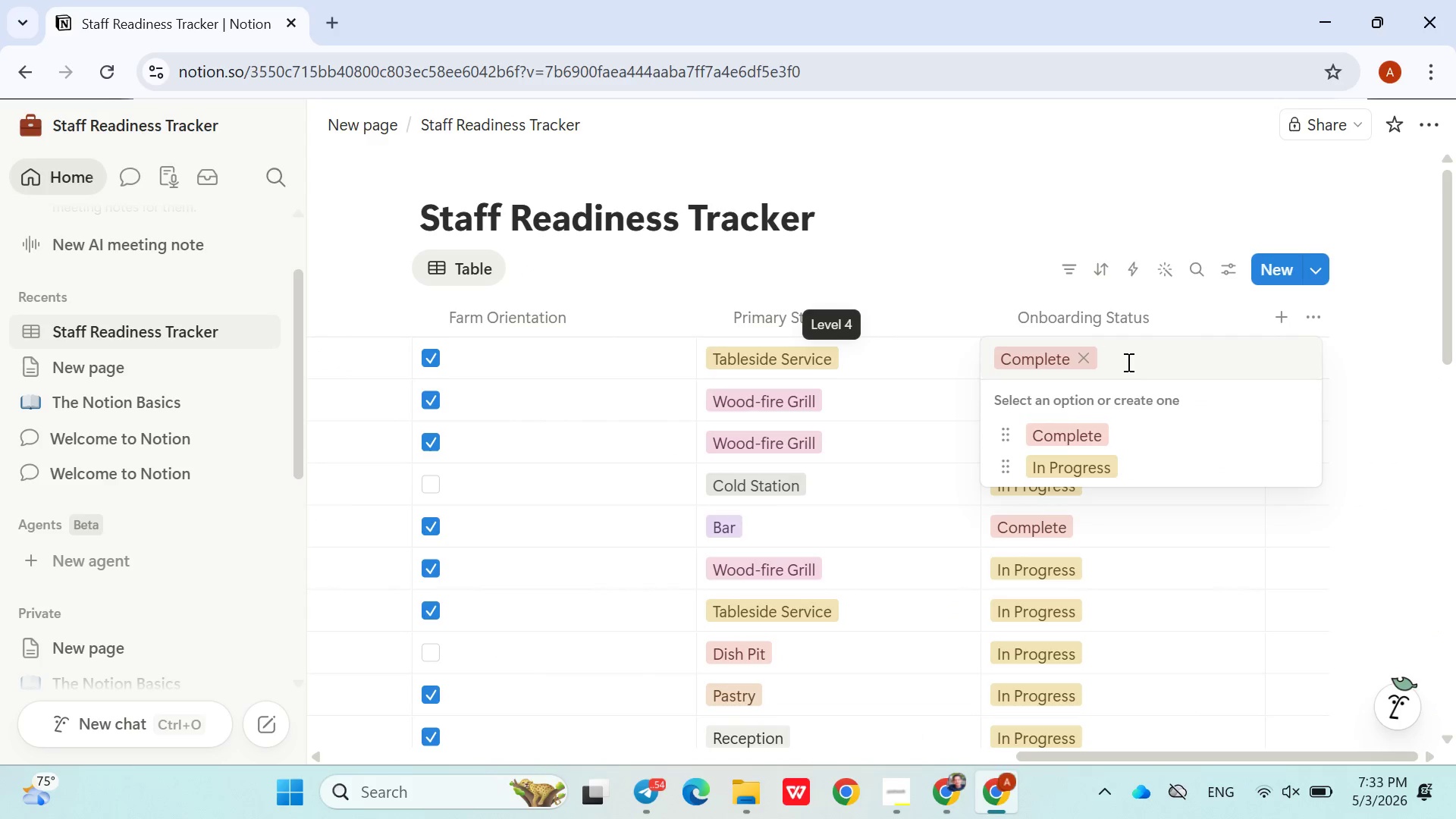 
left_click([1098, 309])
 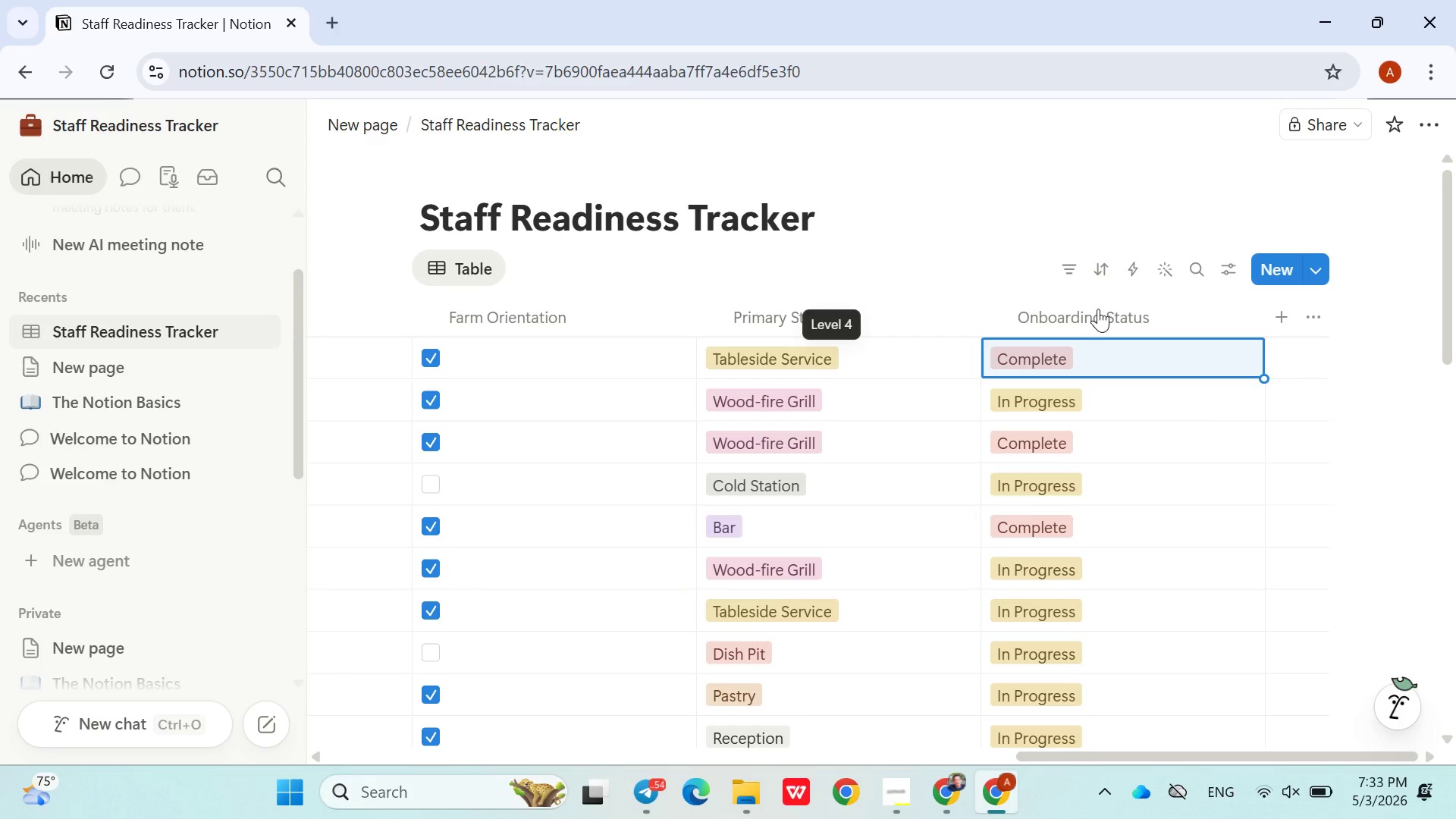 
left_click([1098, 309])
 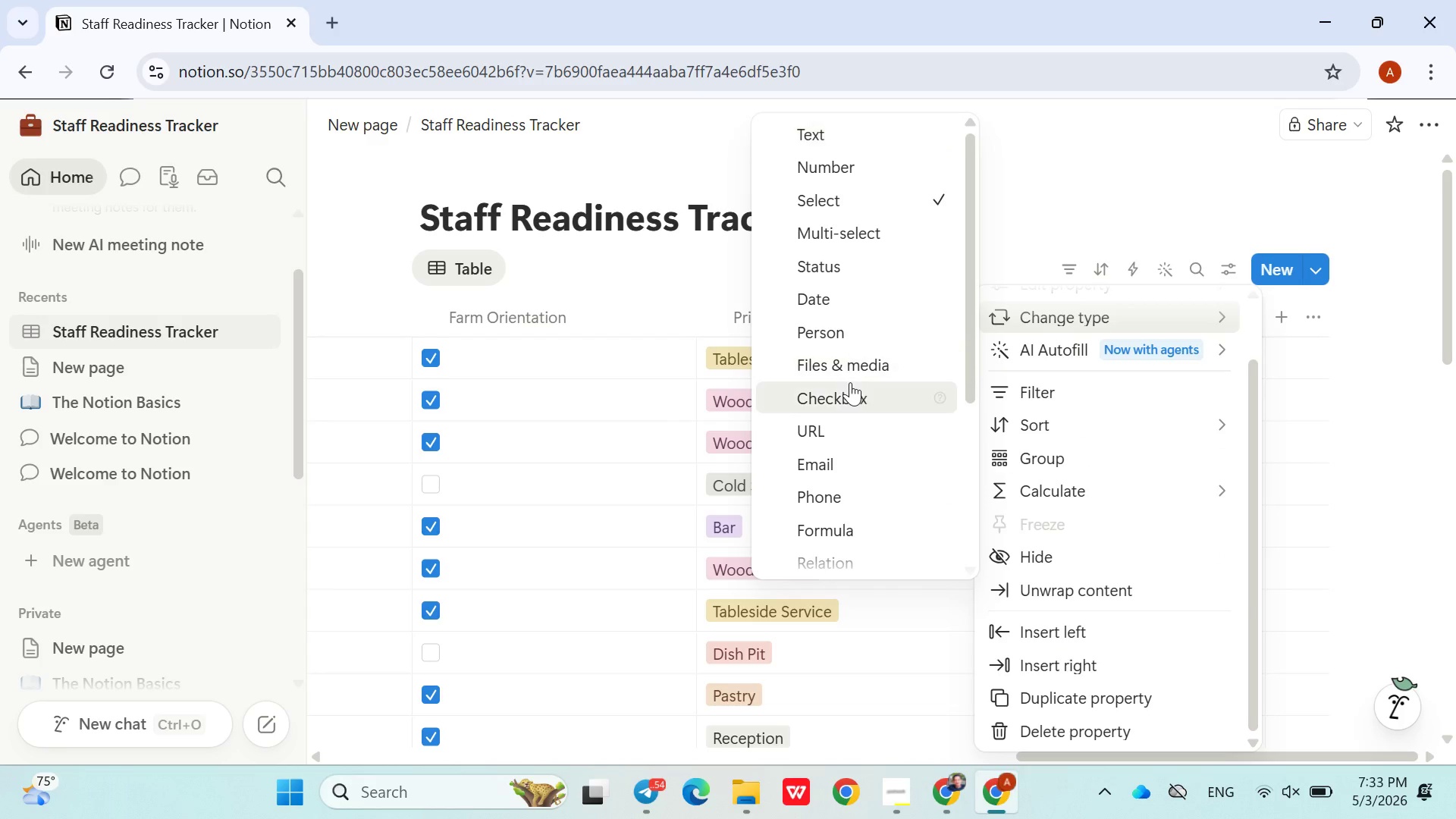 
wait(6.42)
 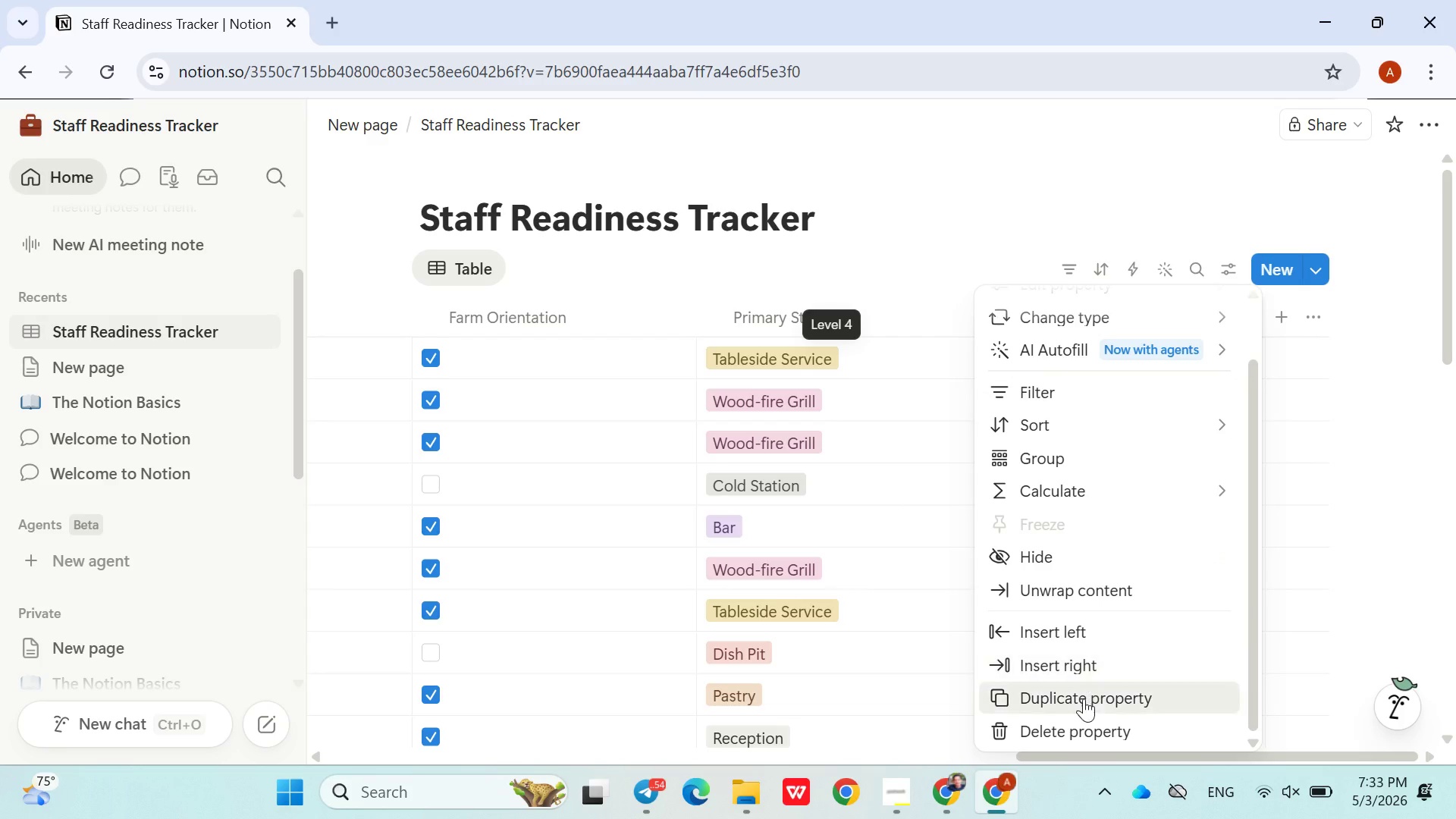 
left_click([867, 406])
 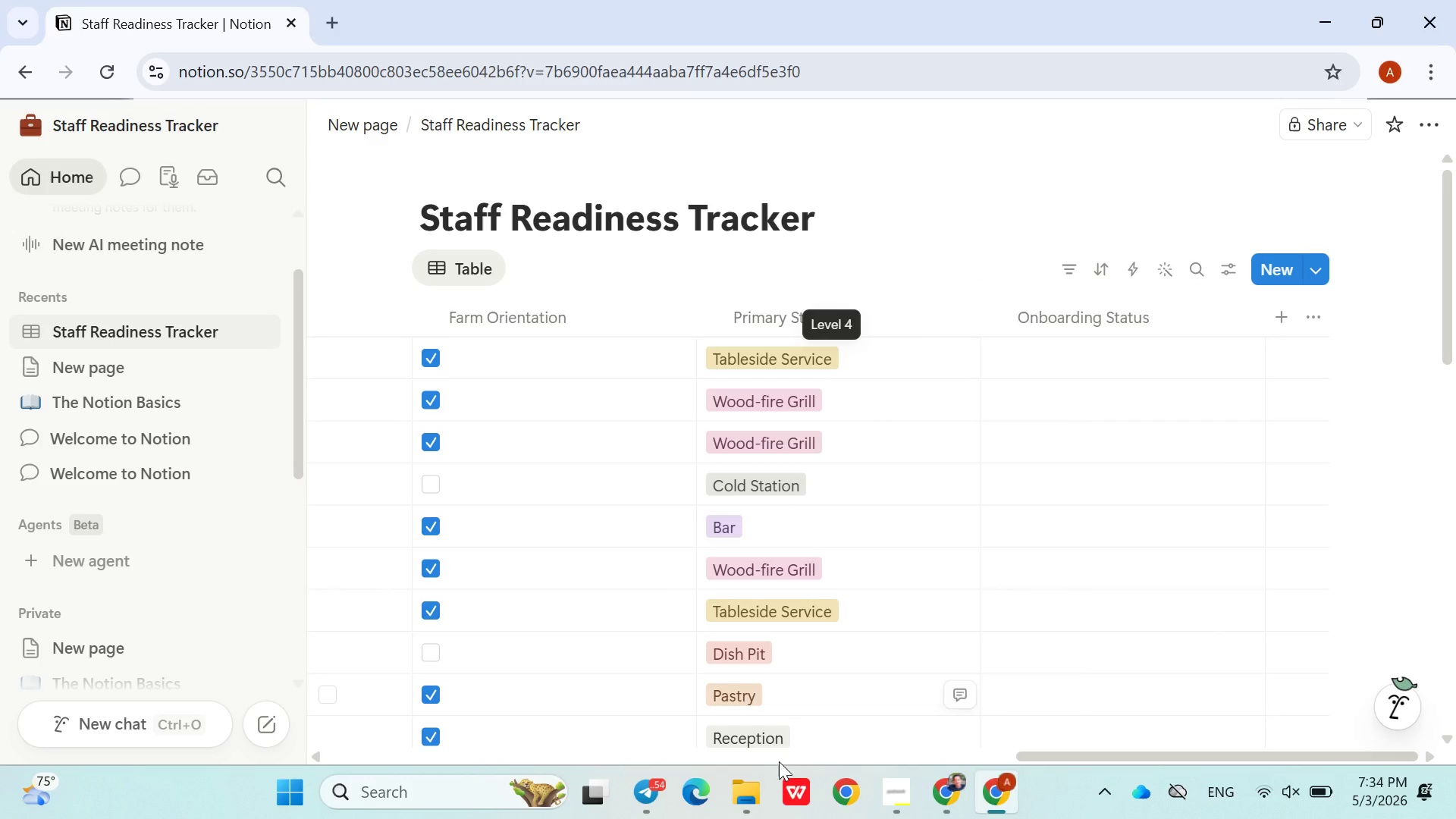 
left_click([650, 795])
 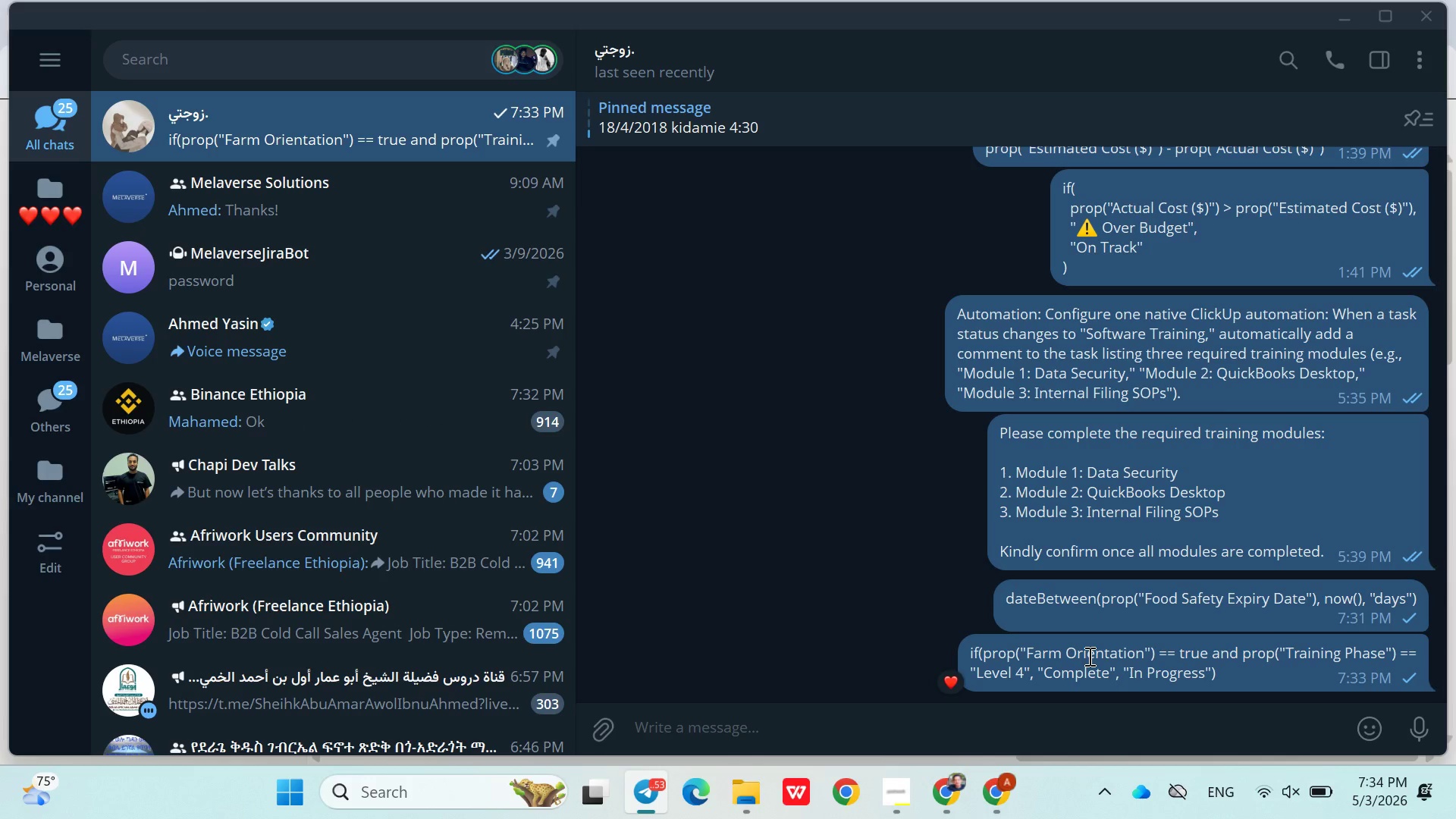 
right_click([1088, 656])
 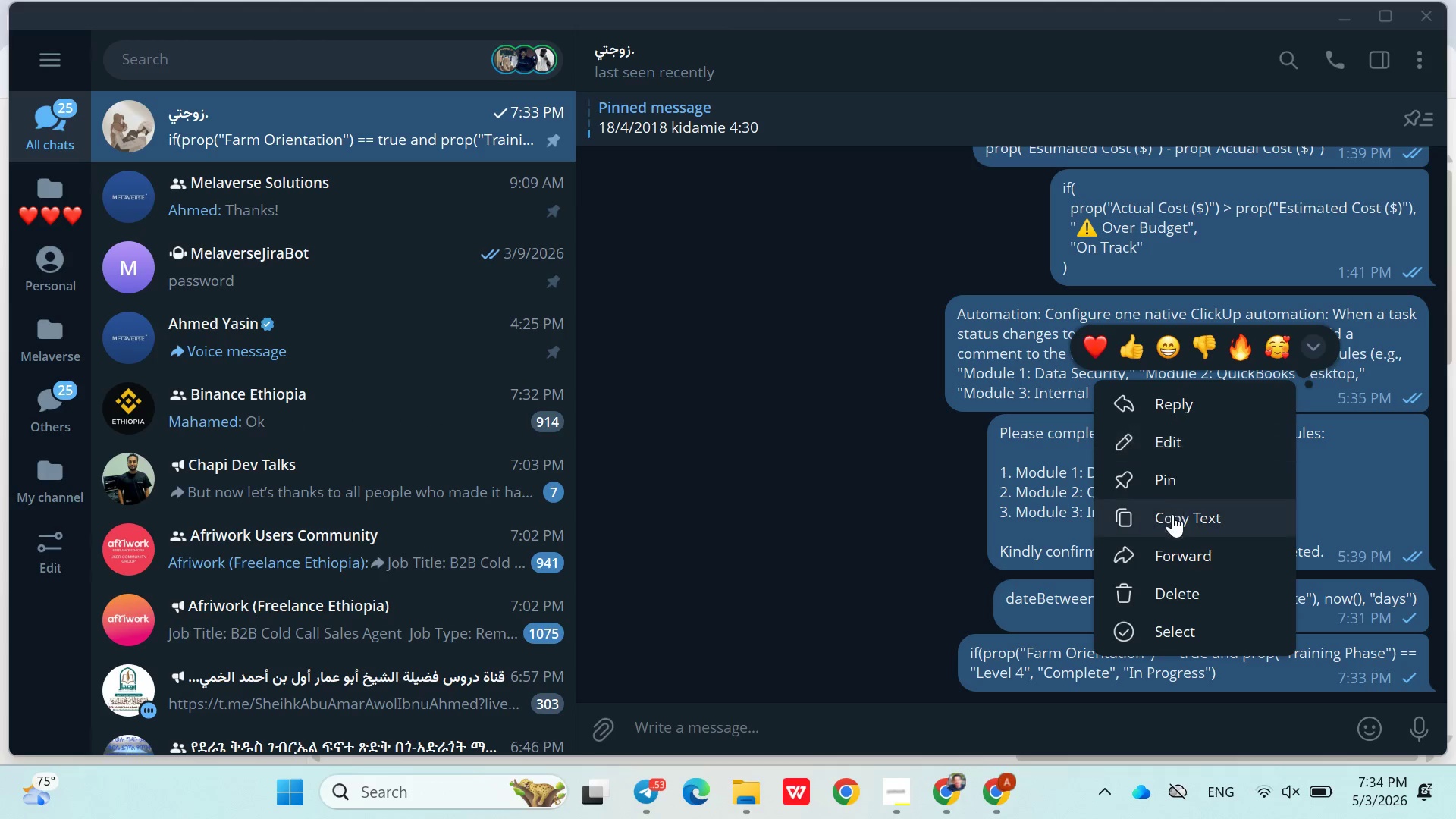 
left_click([1172, 516])
 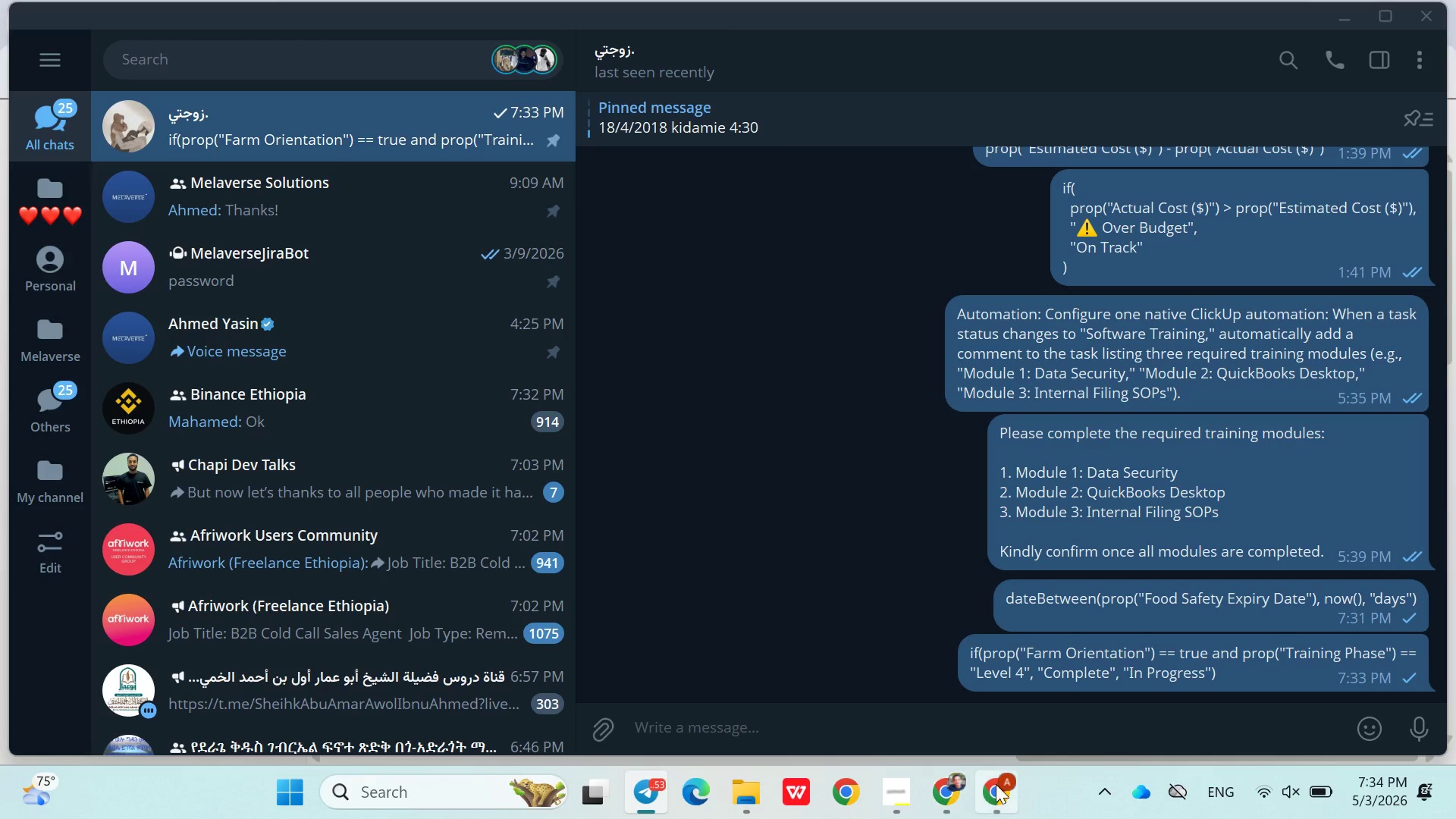 
left_click([1003, 784])
 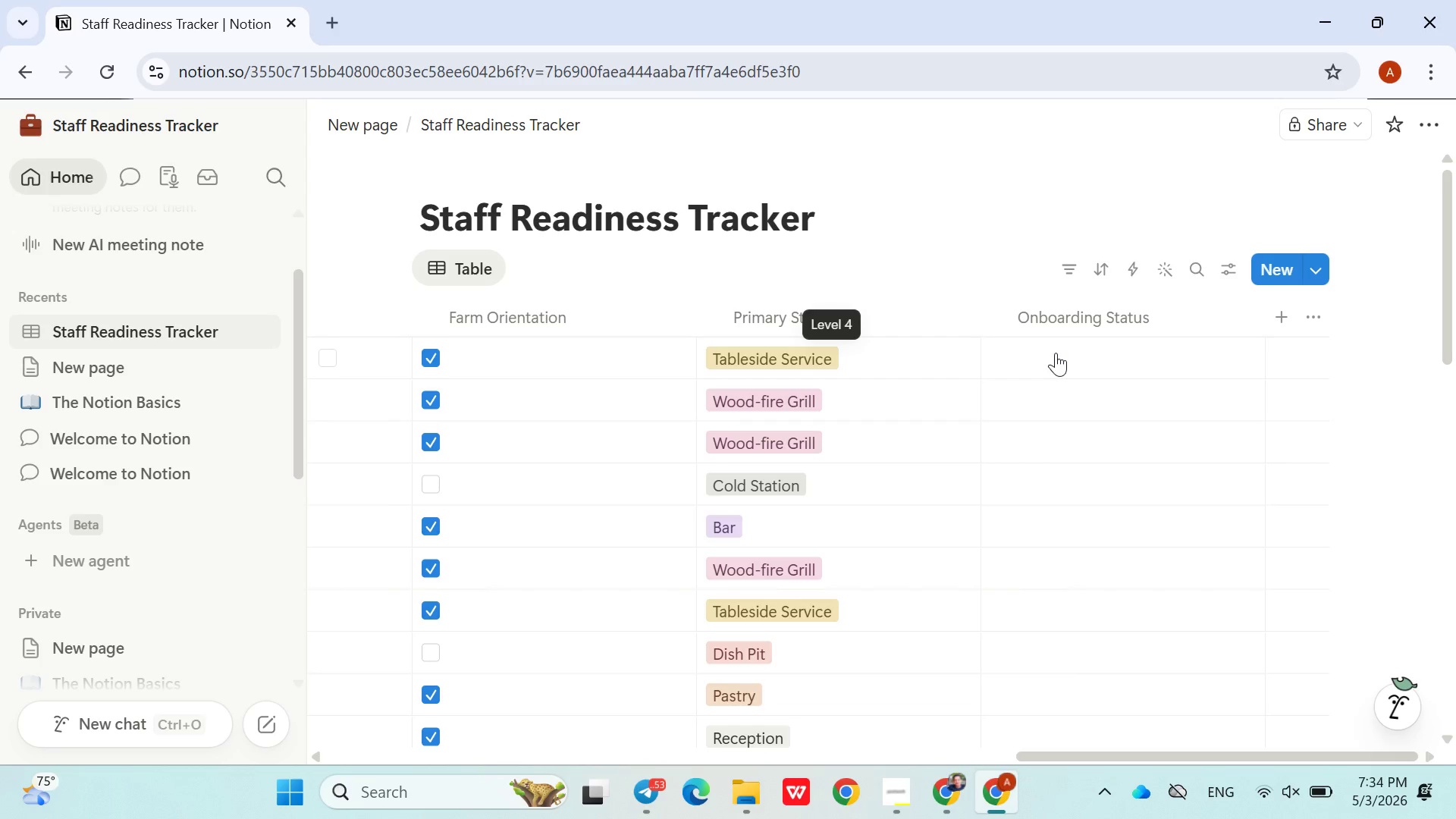 
left_click([1069, 352])
 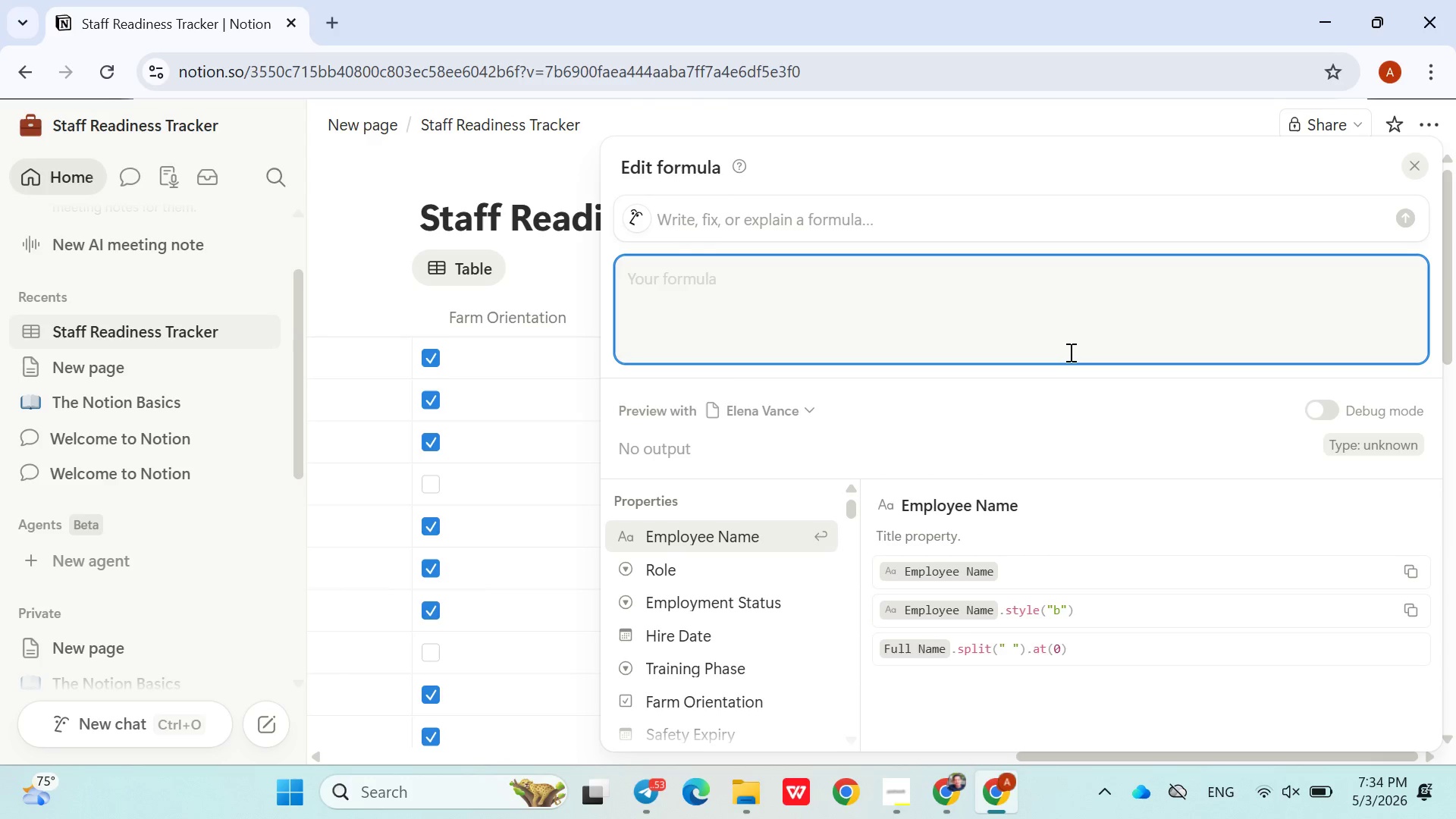 
key(Control+ControlLeft)
 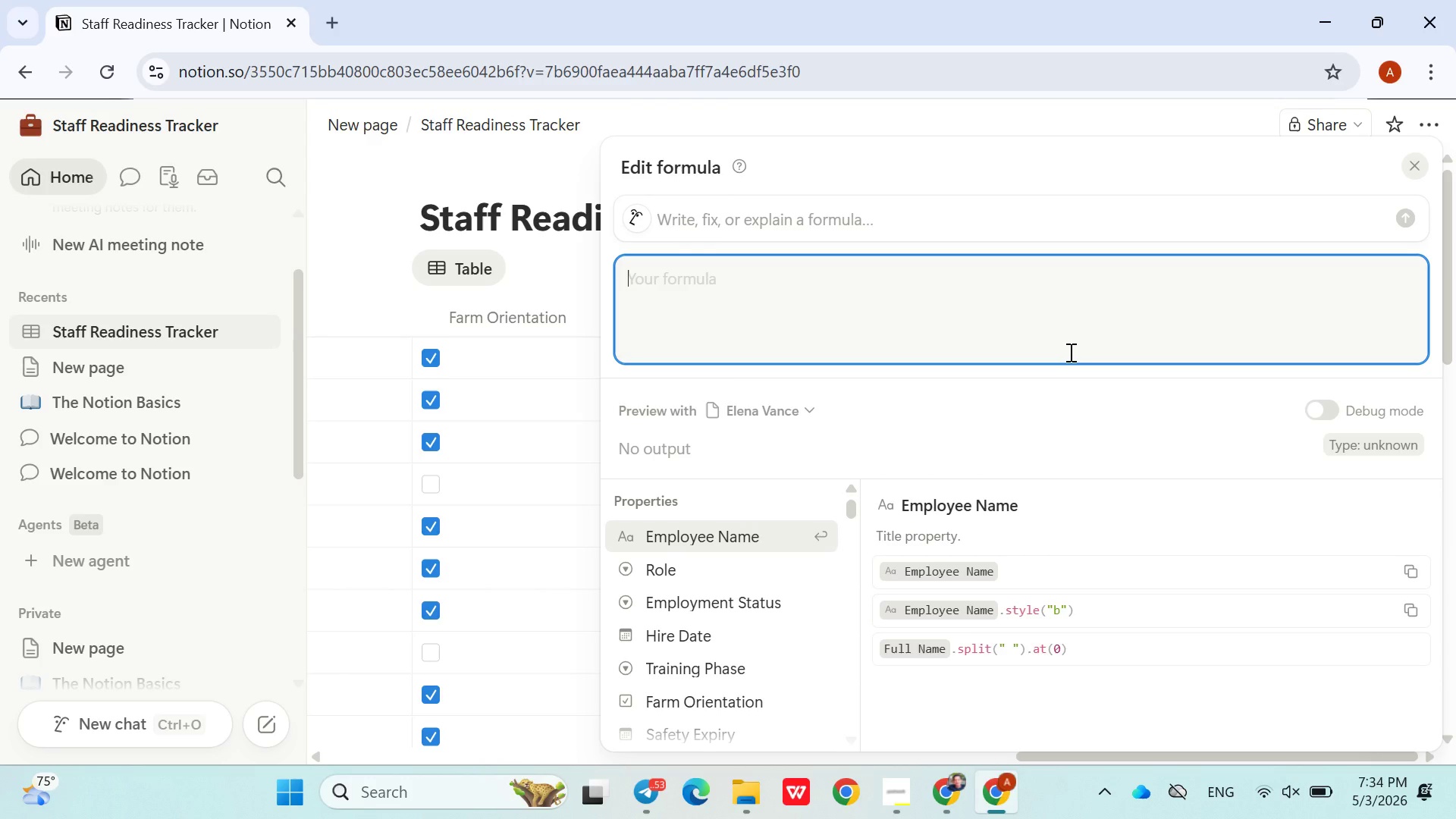 
key(Control+V)
 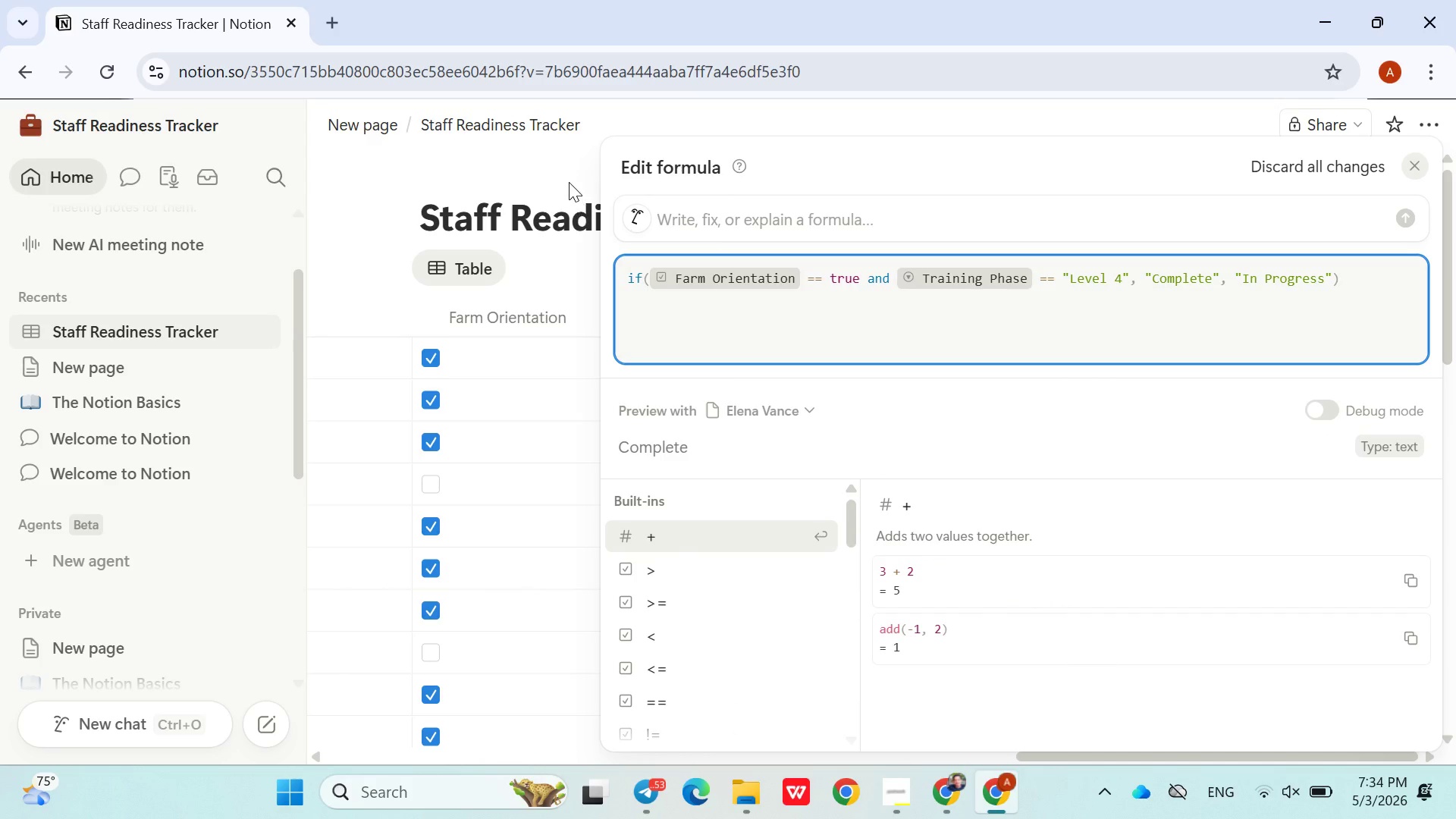 
left_click([568, 177])
 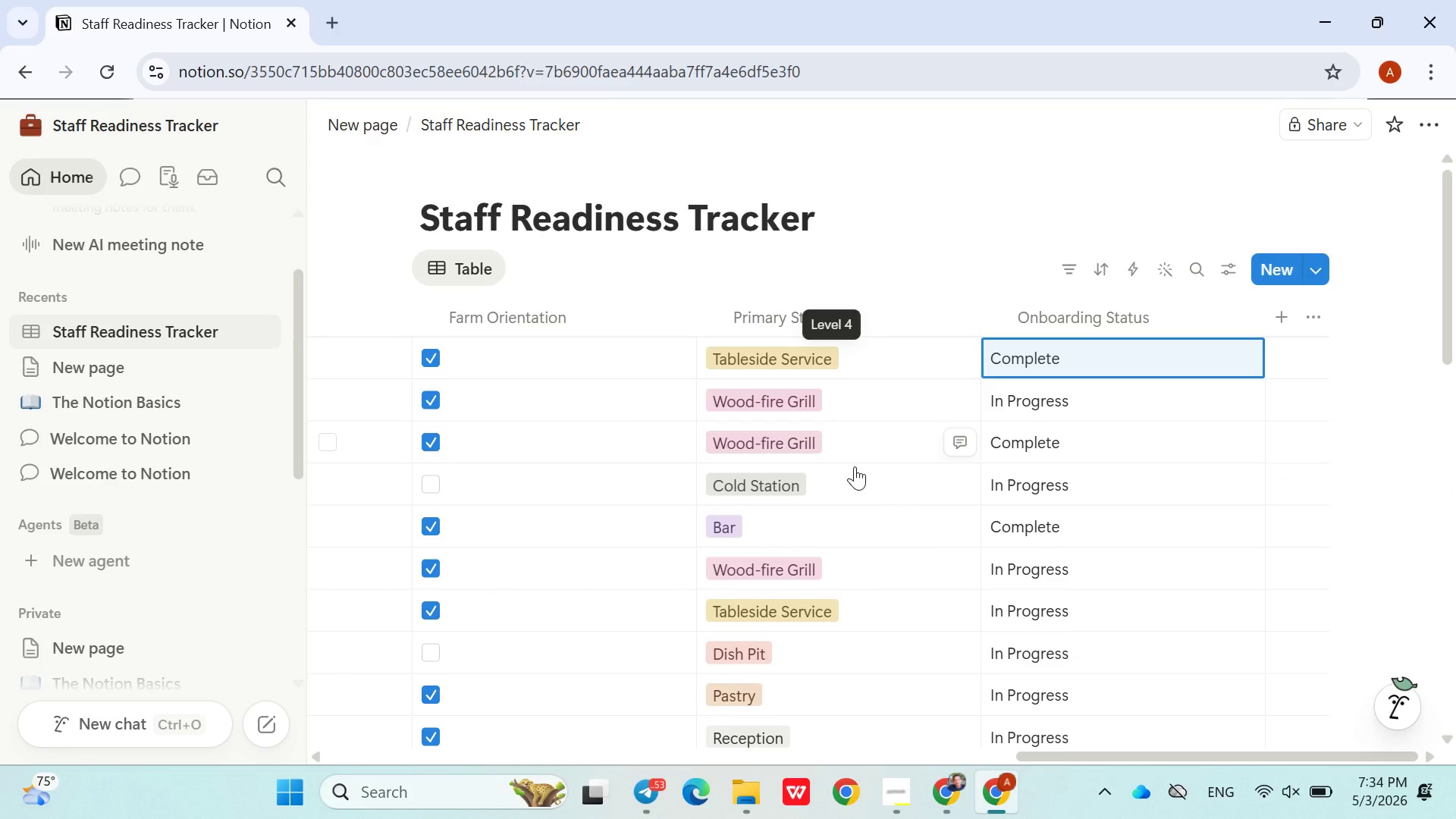 
wait(6.66)
 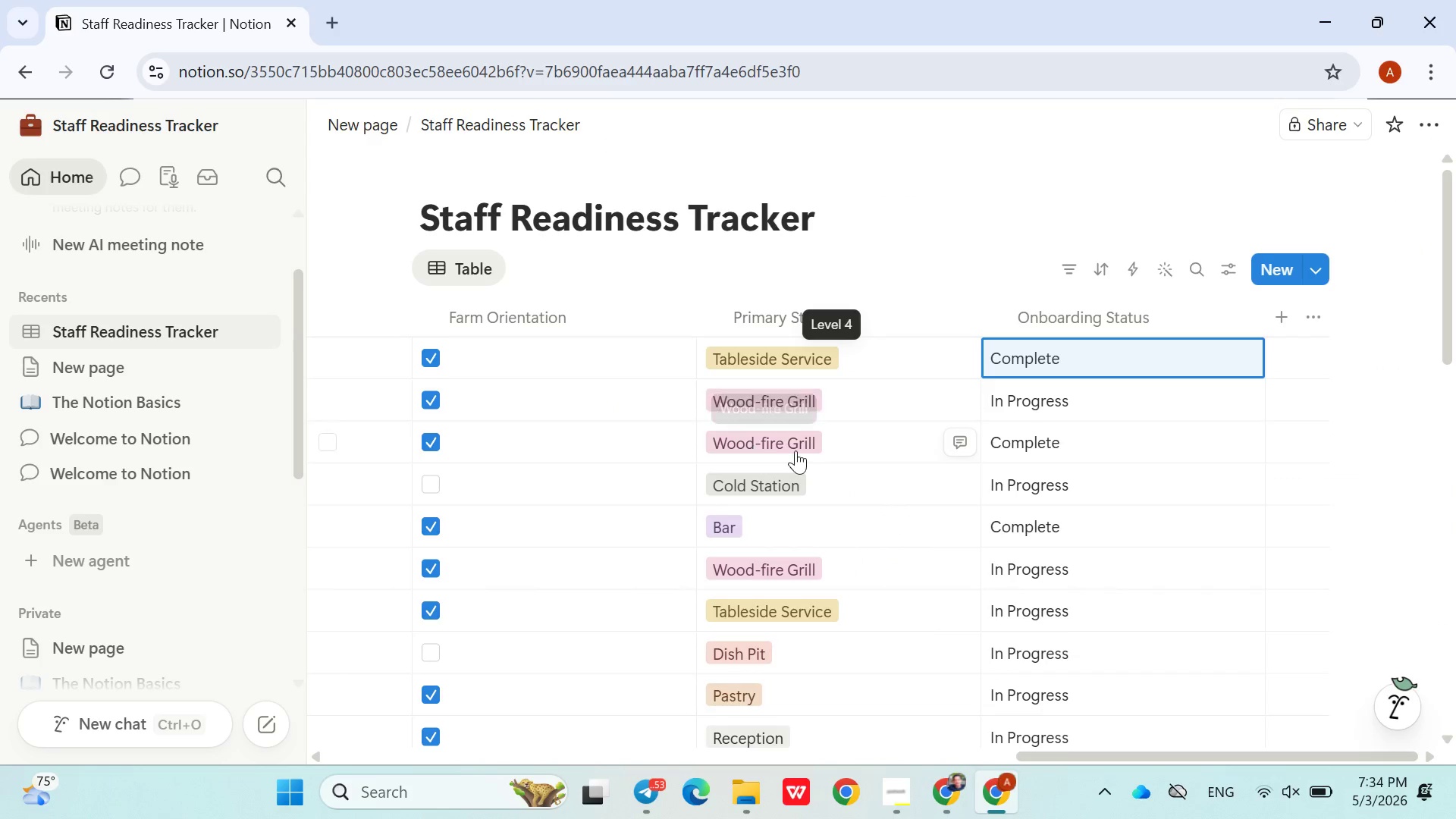 
left_click([675, 790])
 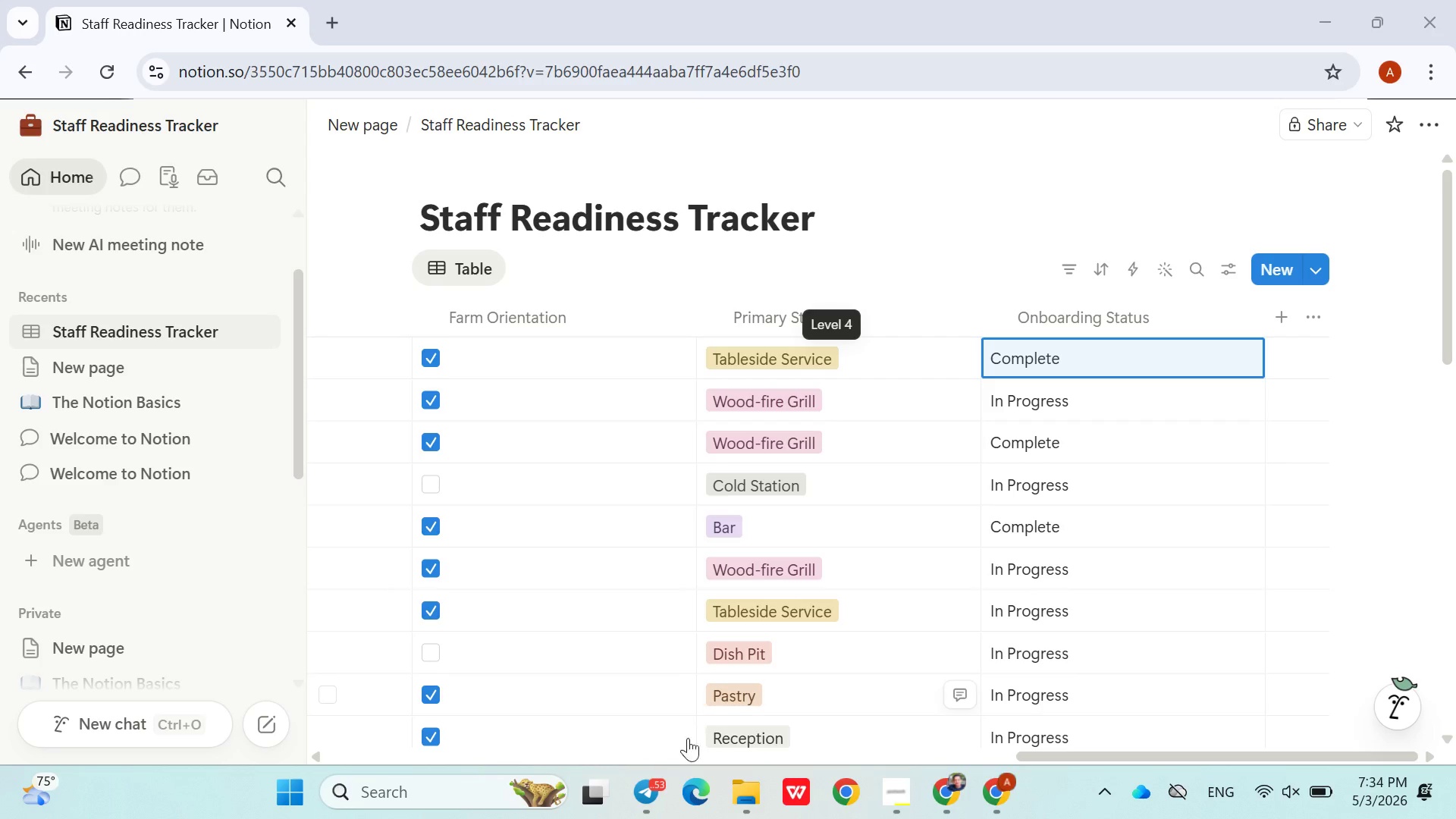 
left_click([664, 783])
 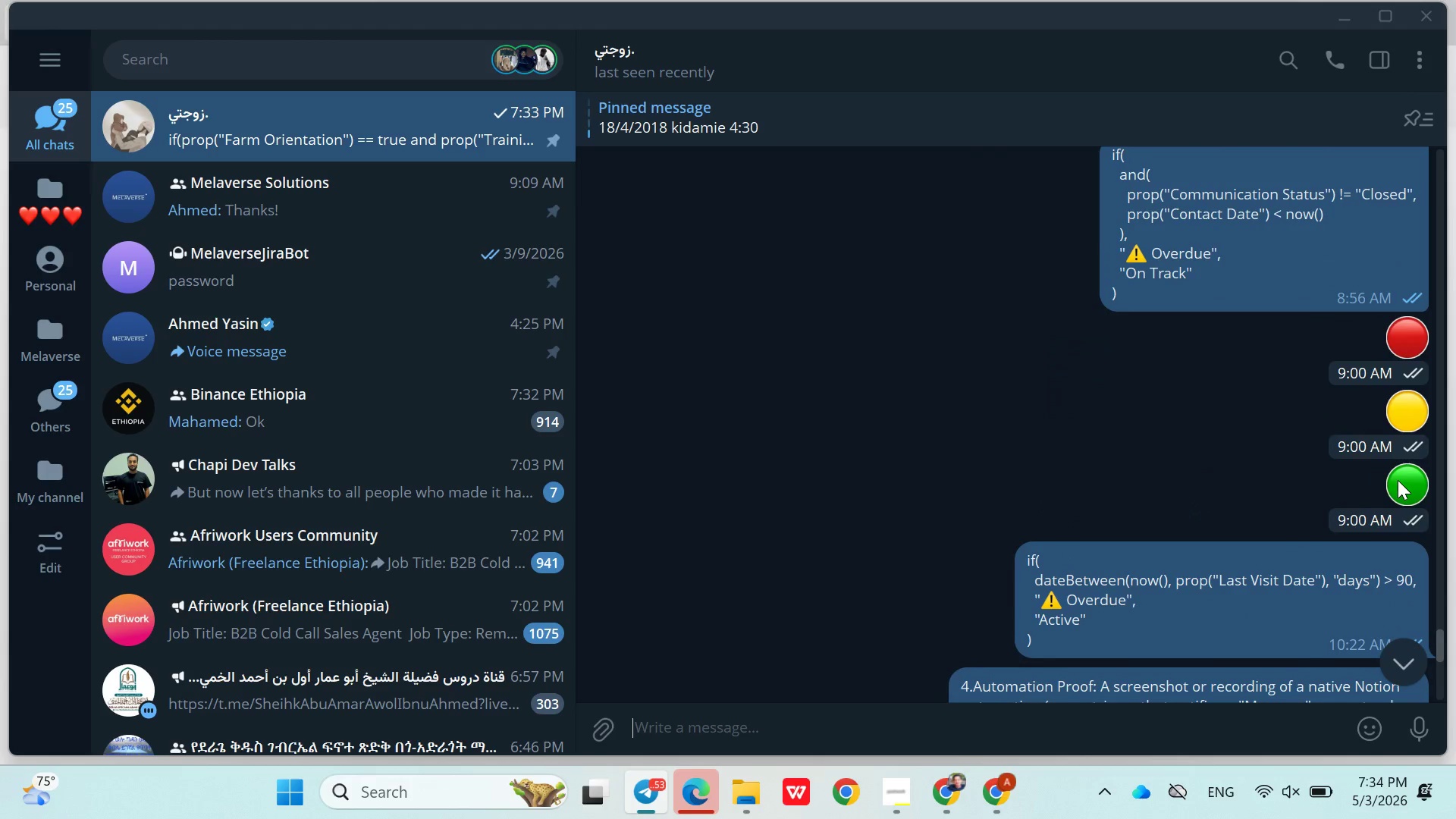 
right_click([1399, 480])
 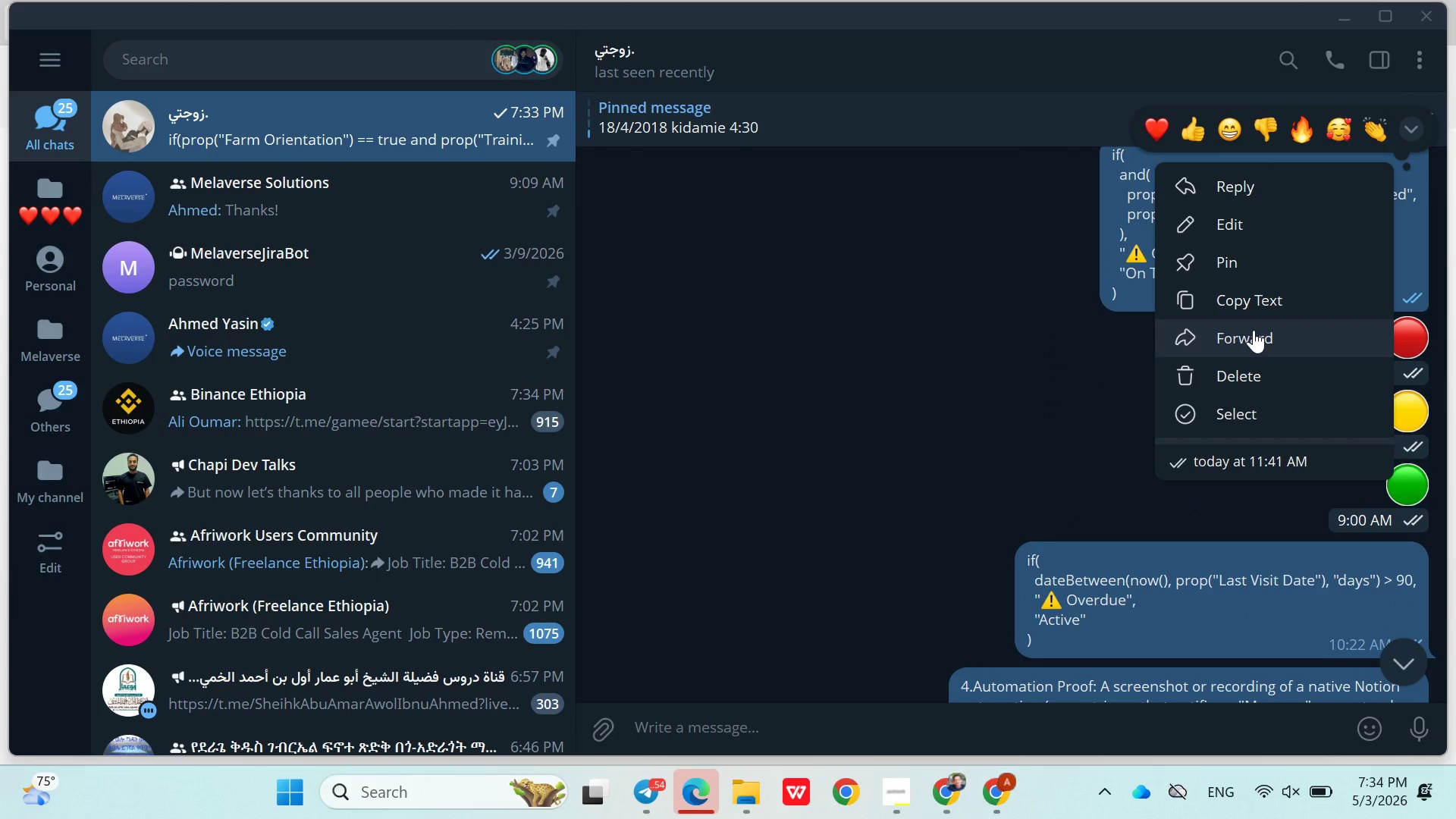 
left_click([1250, 310])